 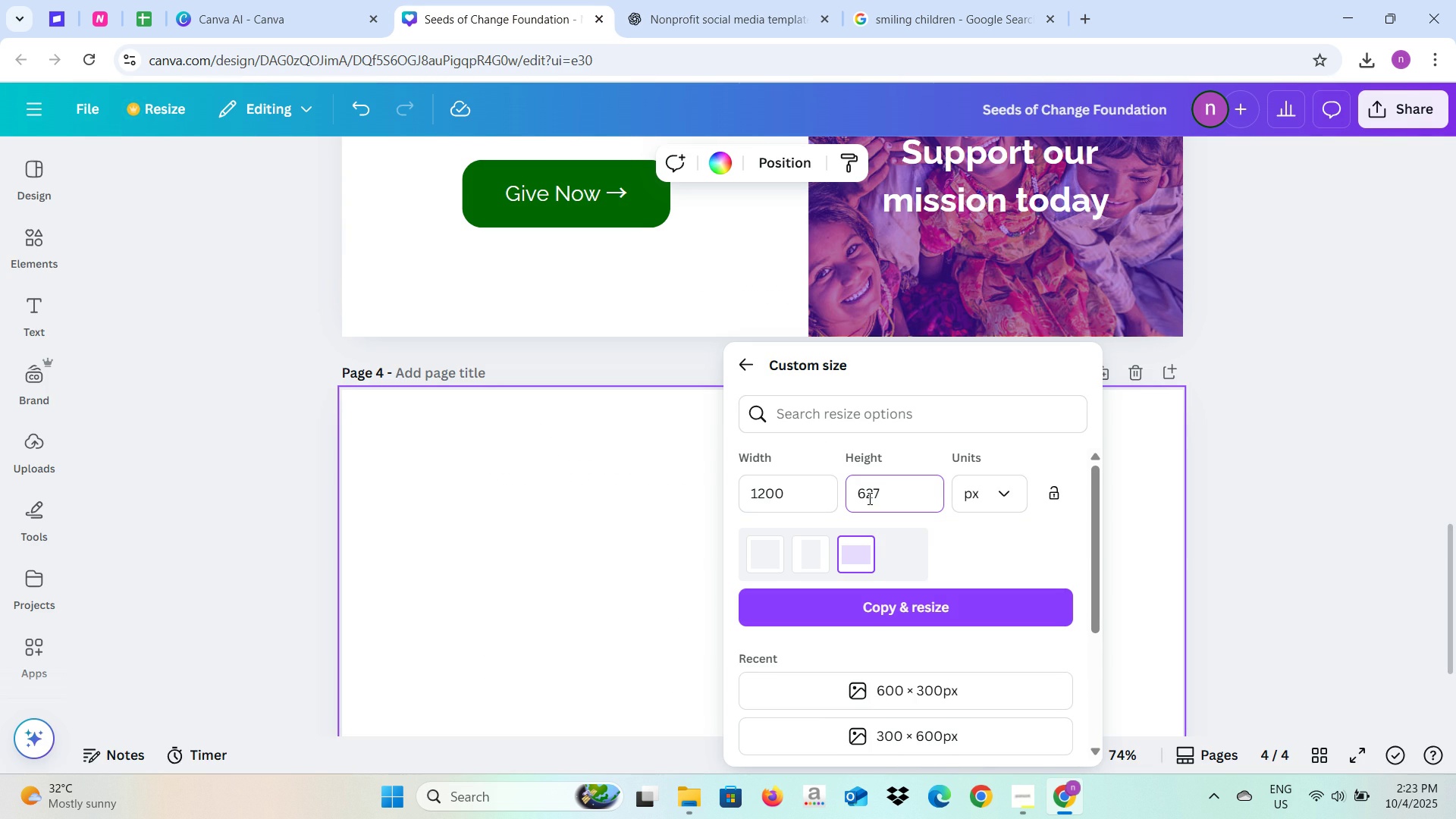 
key(Enter)
 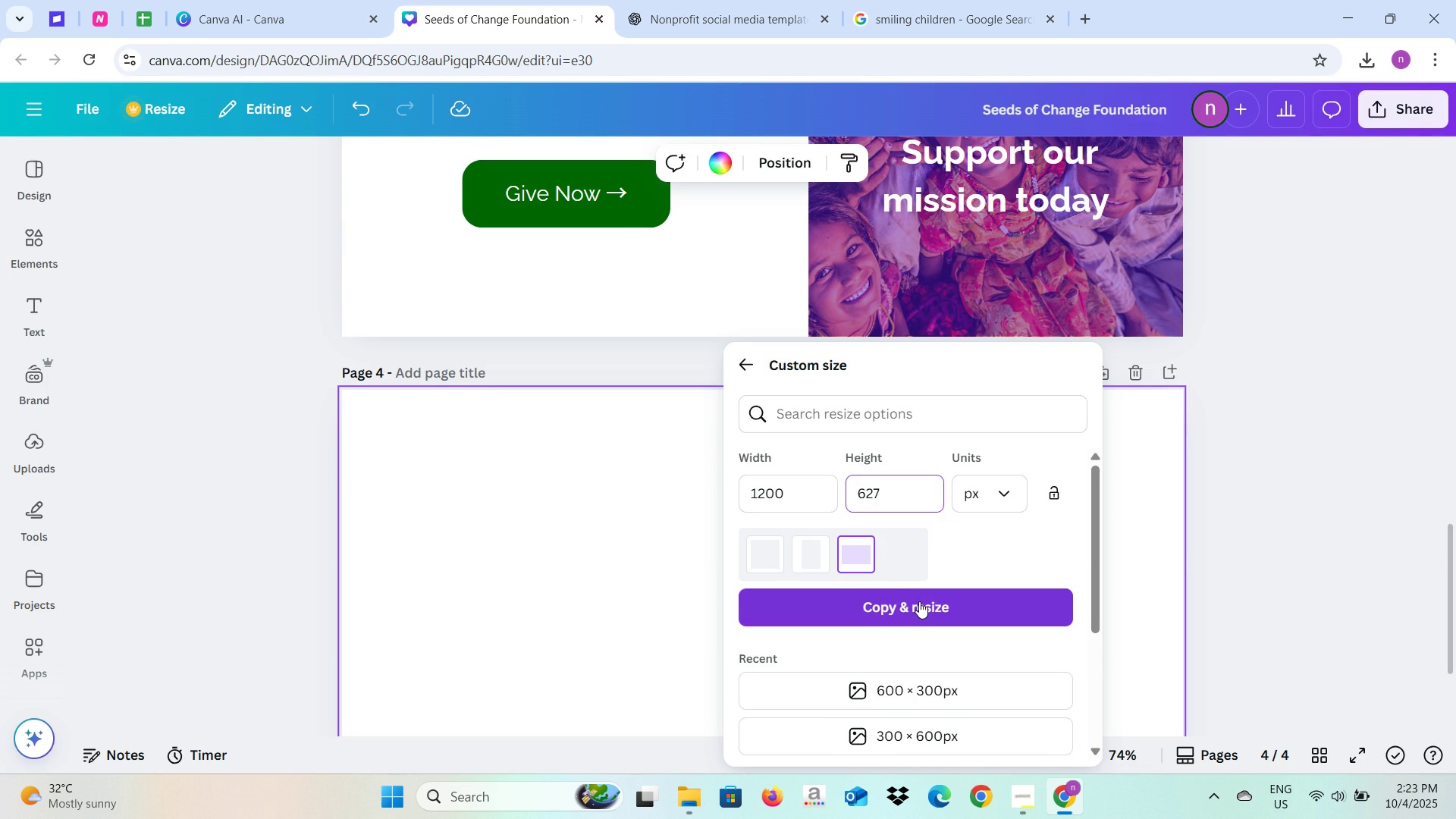 
left_click([919, 601])
 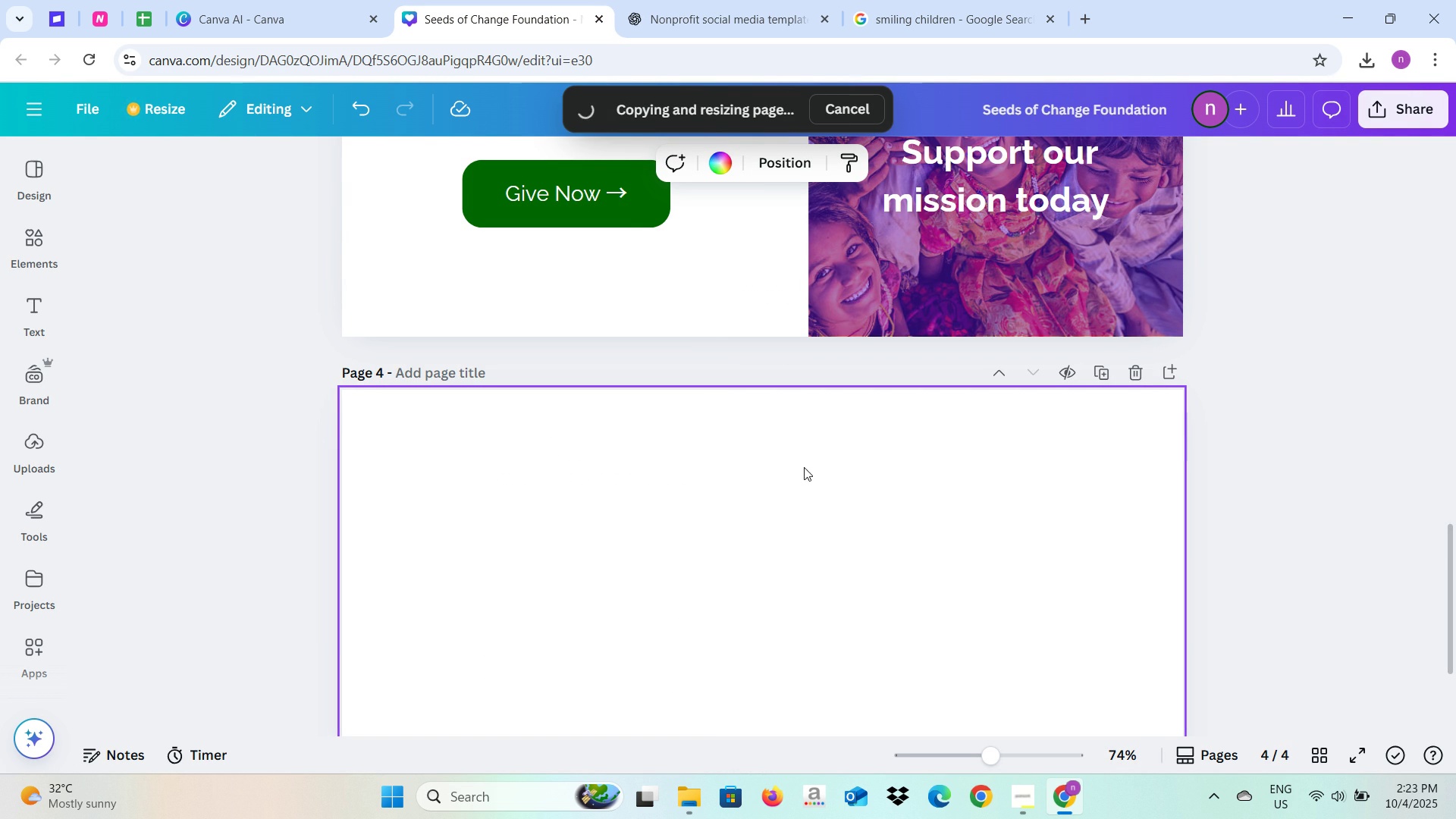 
mouse_move([1060, 439])
 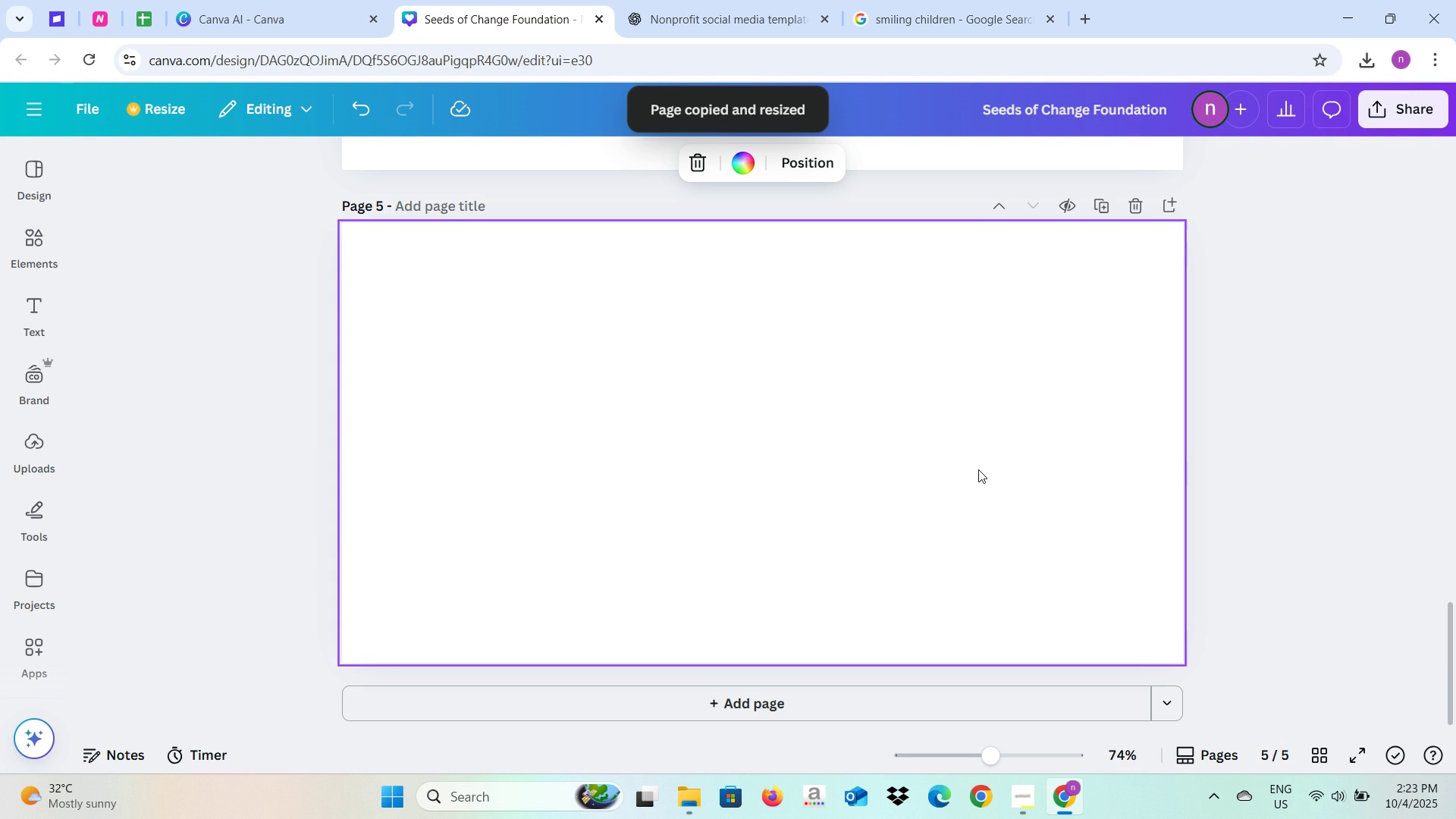 
scroll: coordinate [978, 469], scroll_direction: up, amount: 4.0
 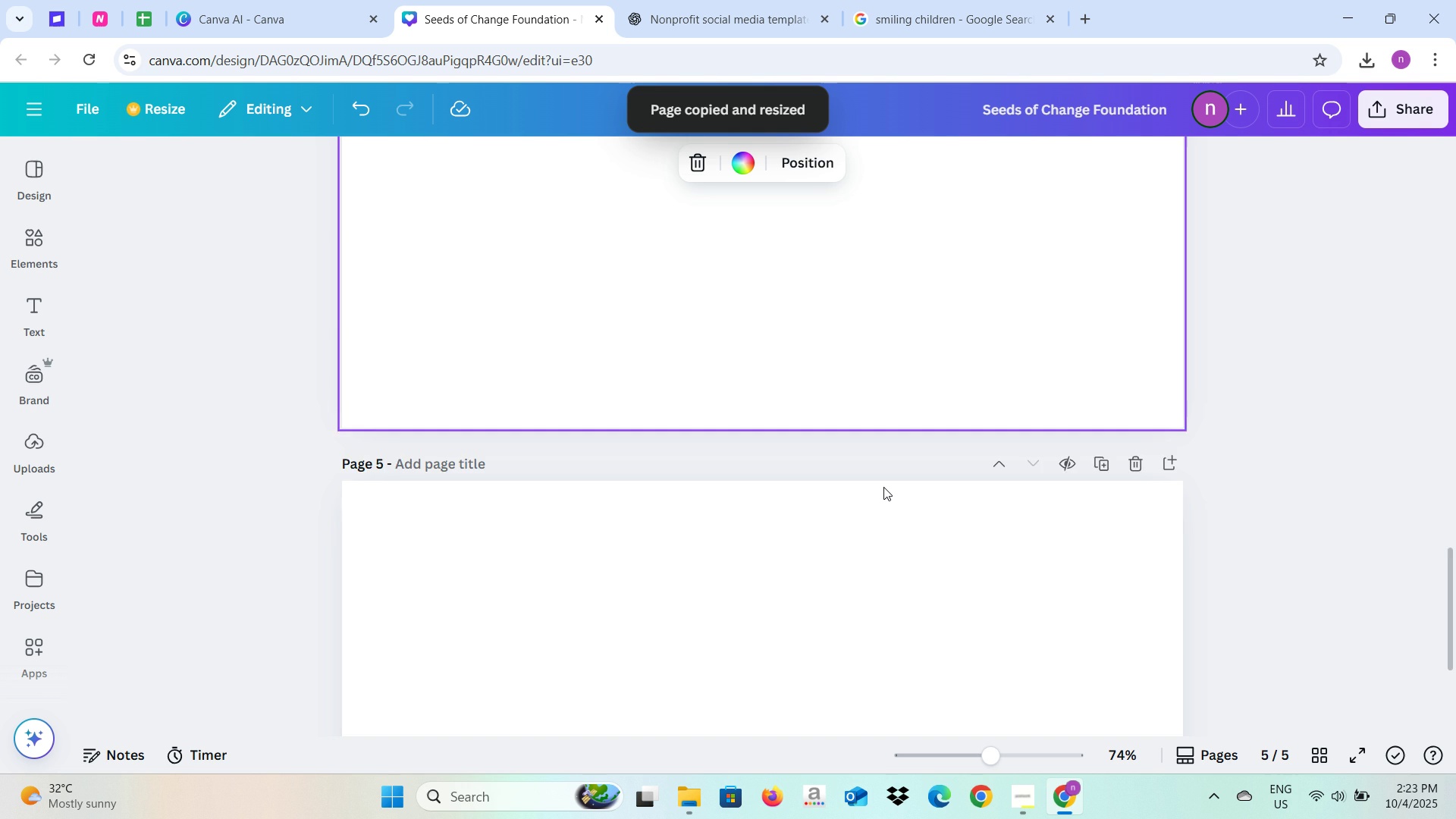 
scroll: coordinate [883, 487], scroll_direction: down, amount: 2.0
 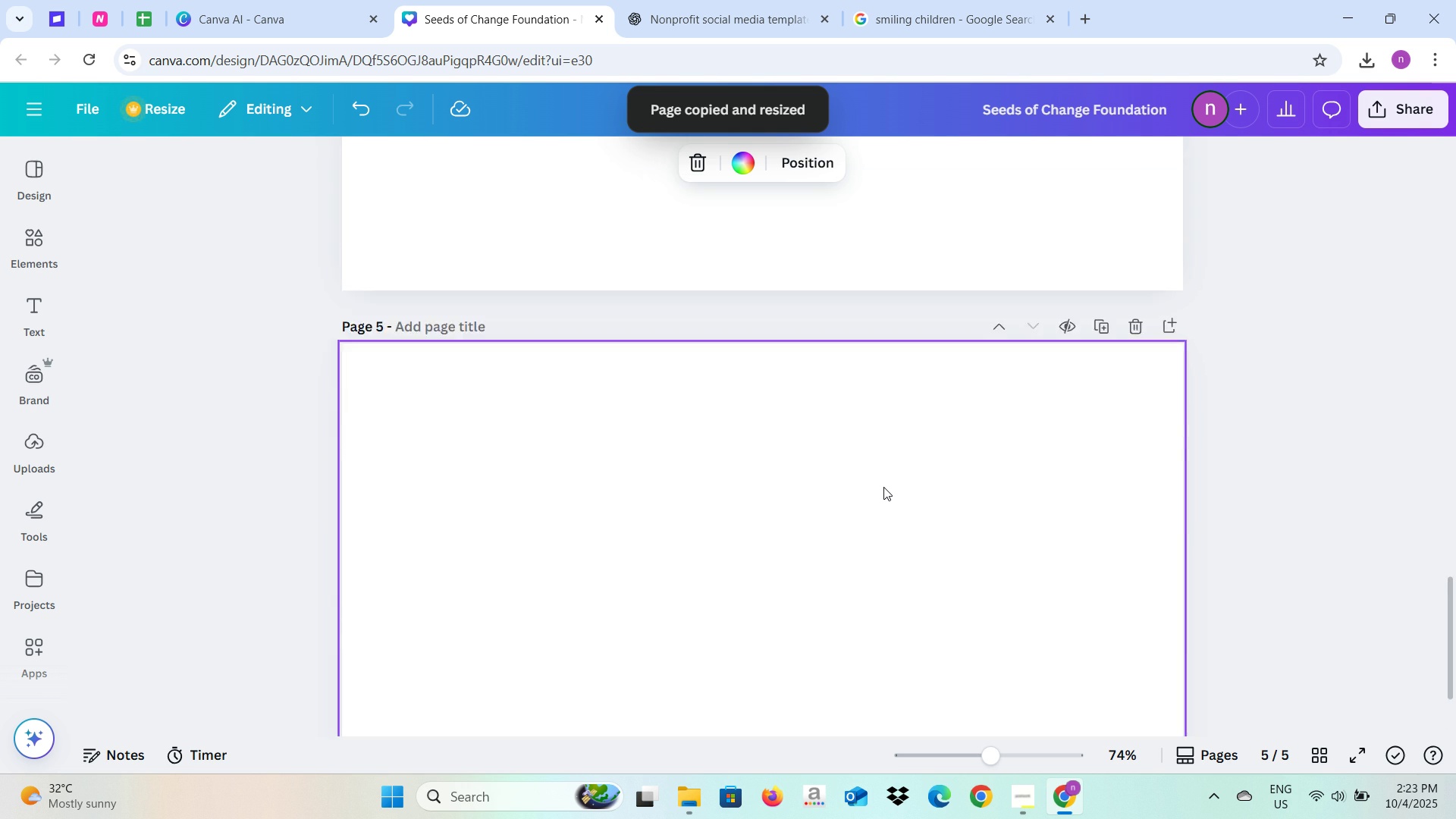 
scroll: coordinate [883, 487], scroll_direction: up, amount: 4.0
 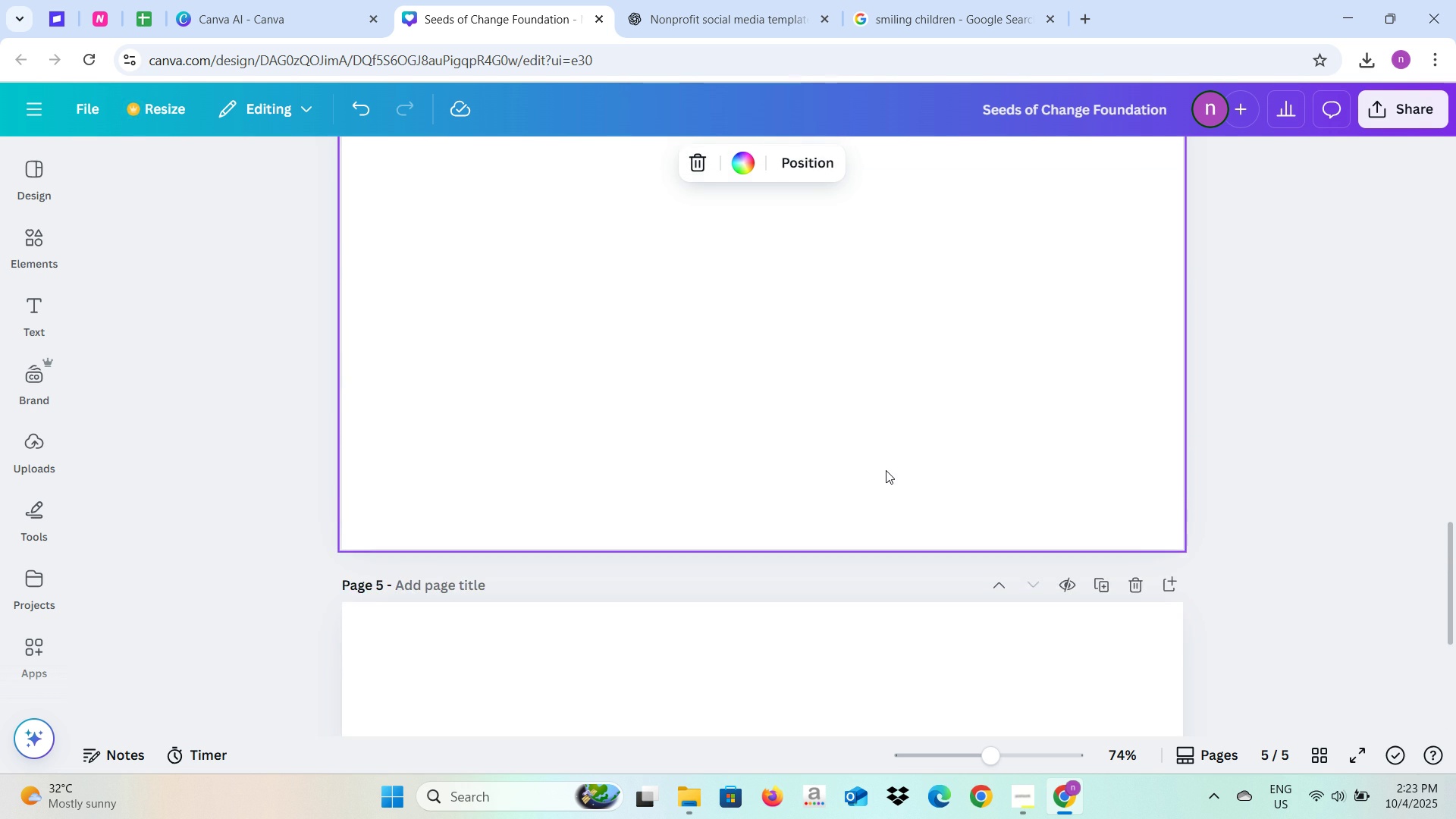 
left_click([886, 470])
 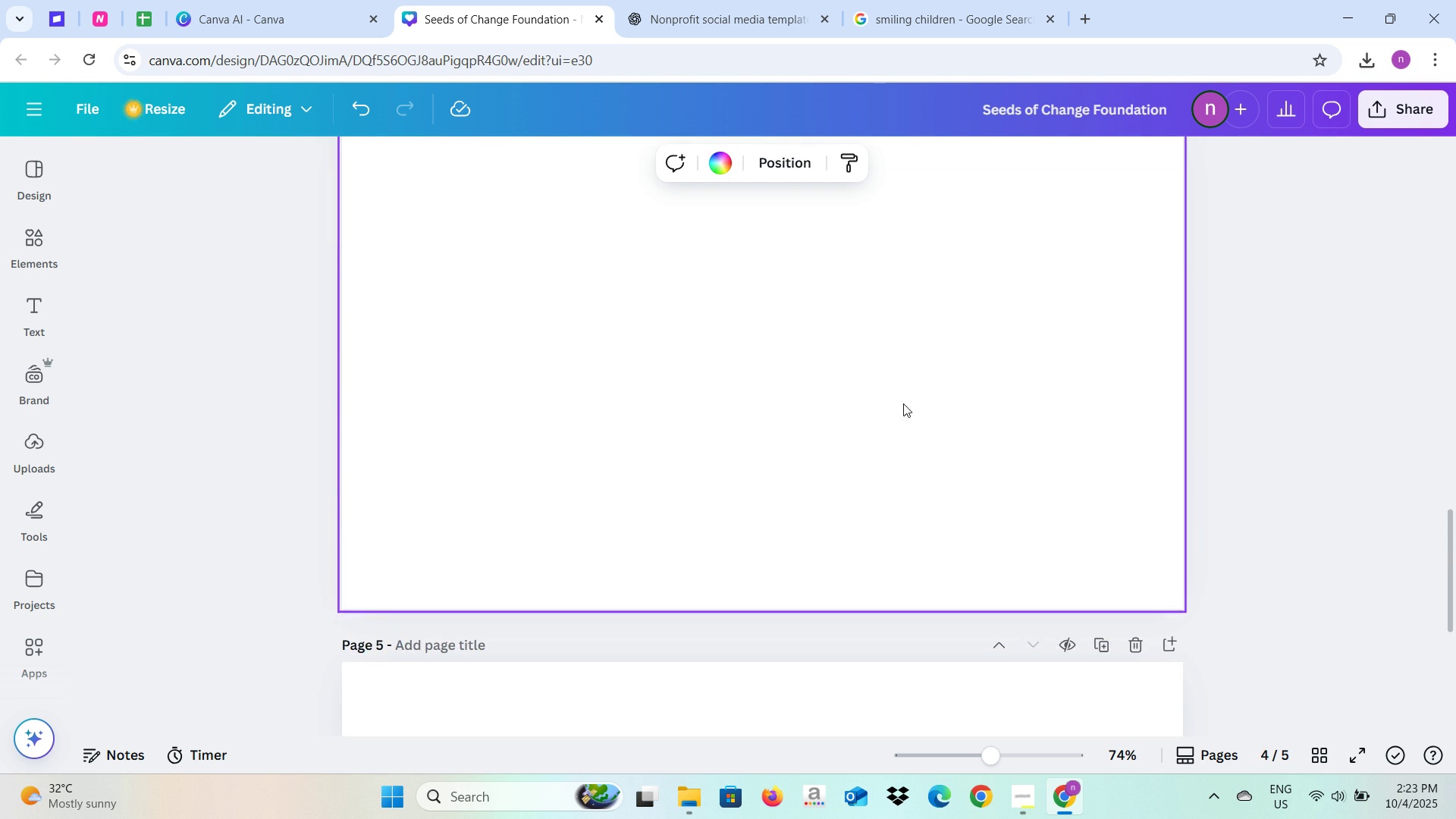 
scroll: coordinate [886, 470], scroll_direction: up, amount: 2.0
 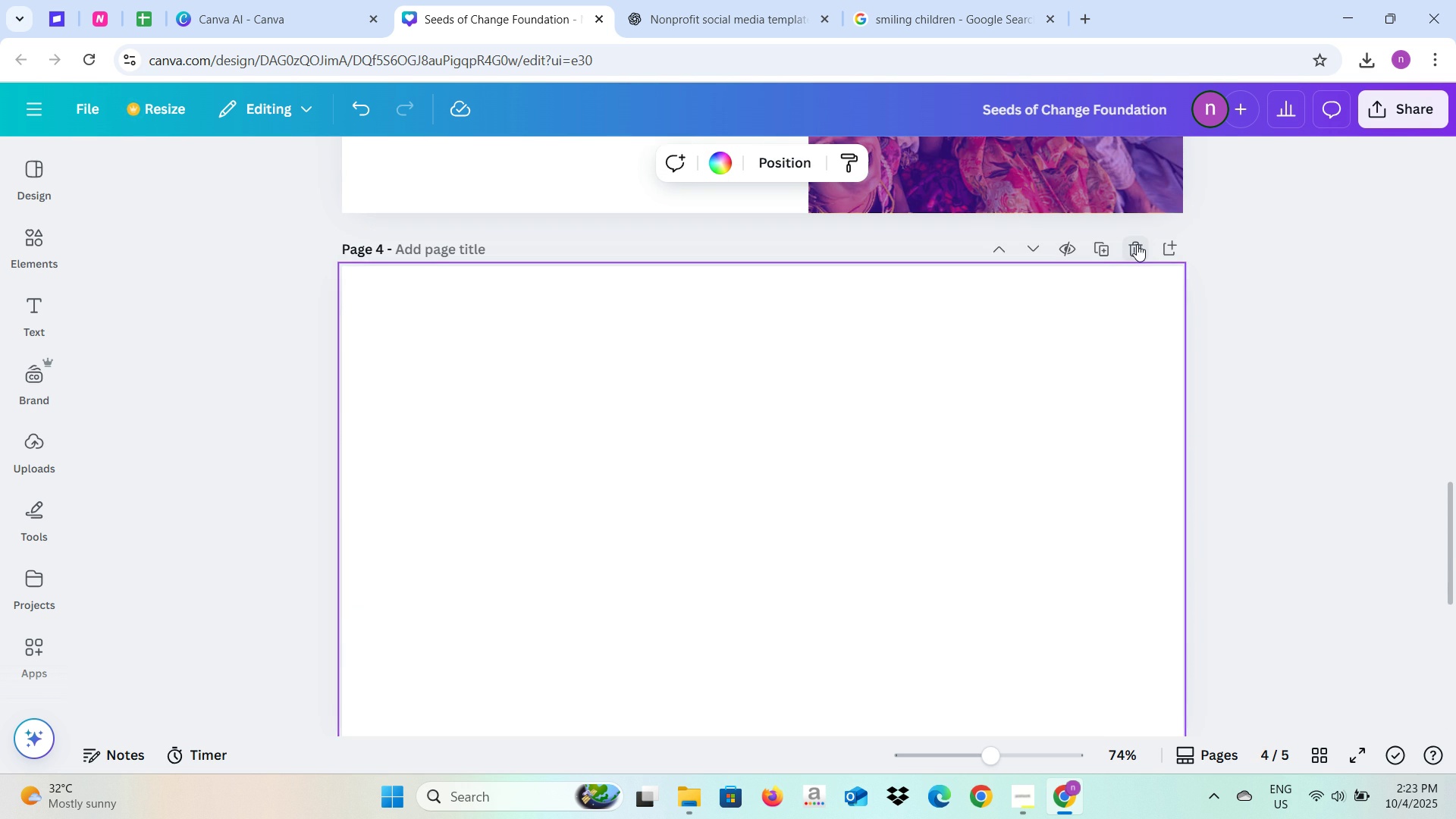 
left_click([1137, 244])
 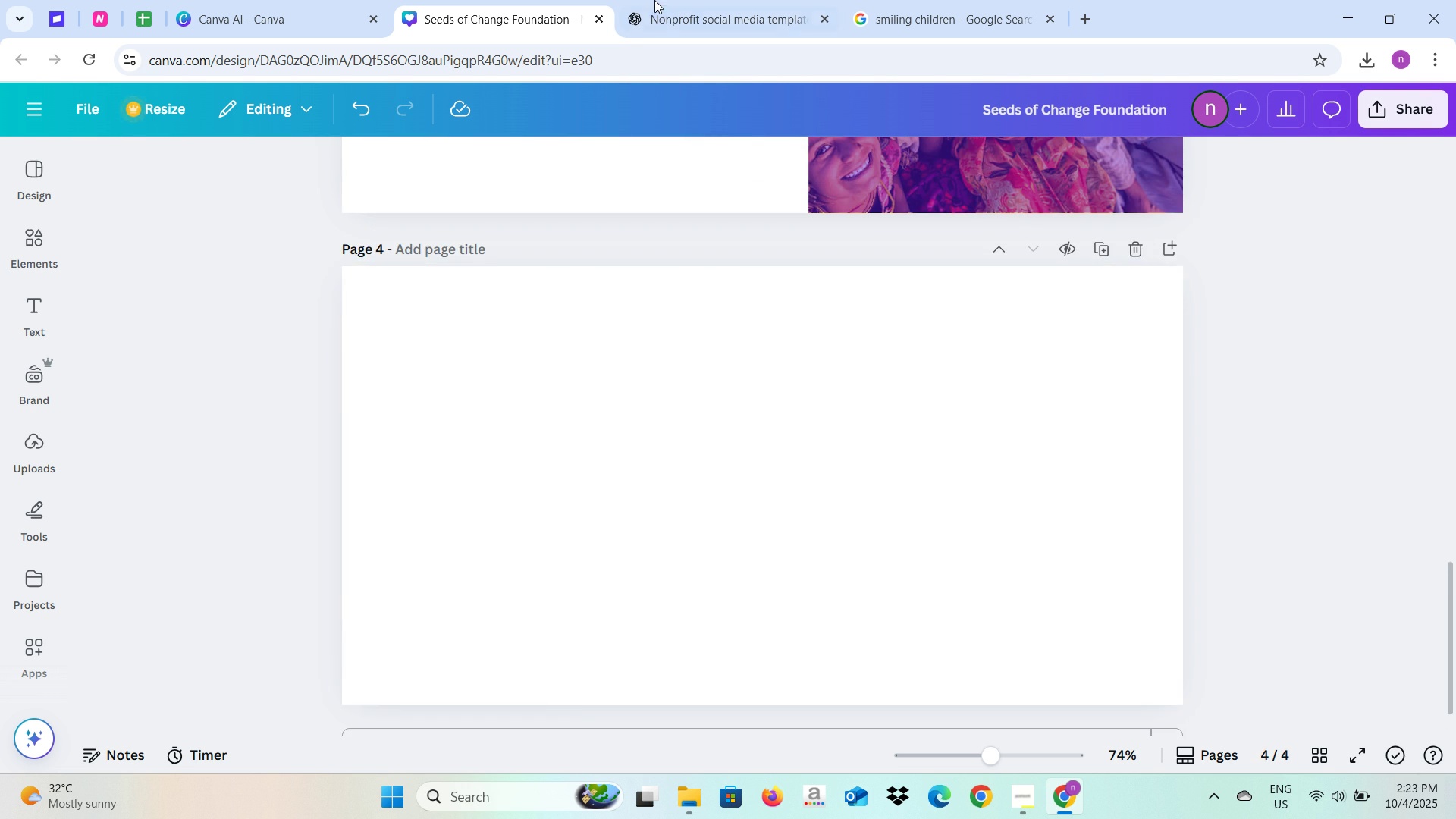 
left_click([654, 0])